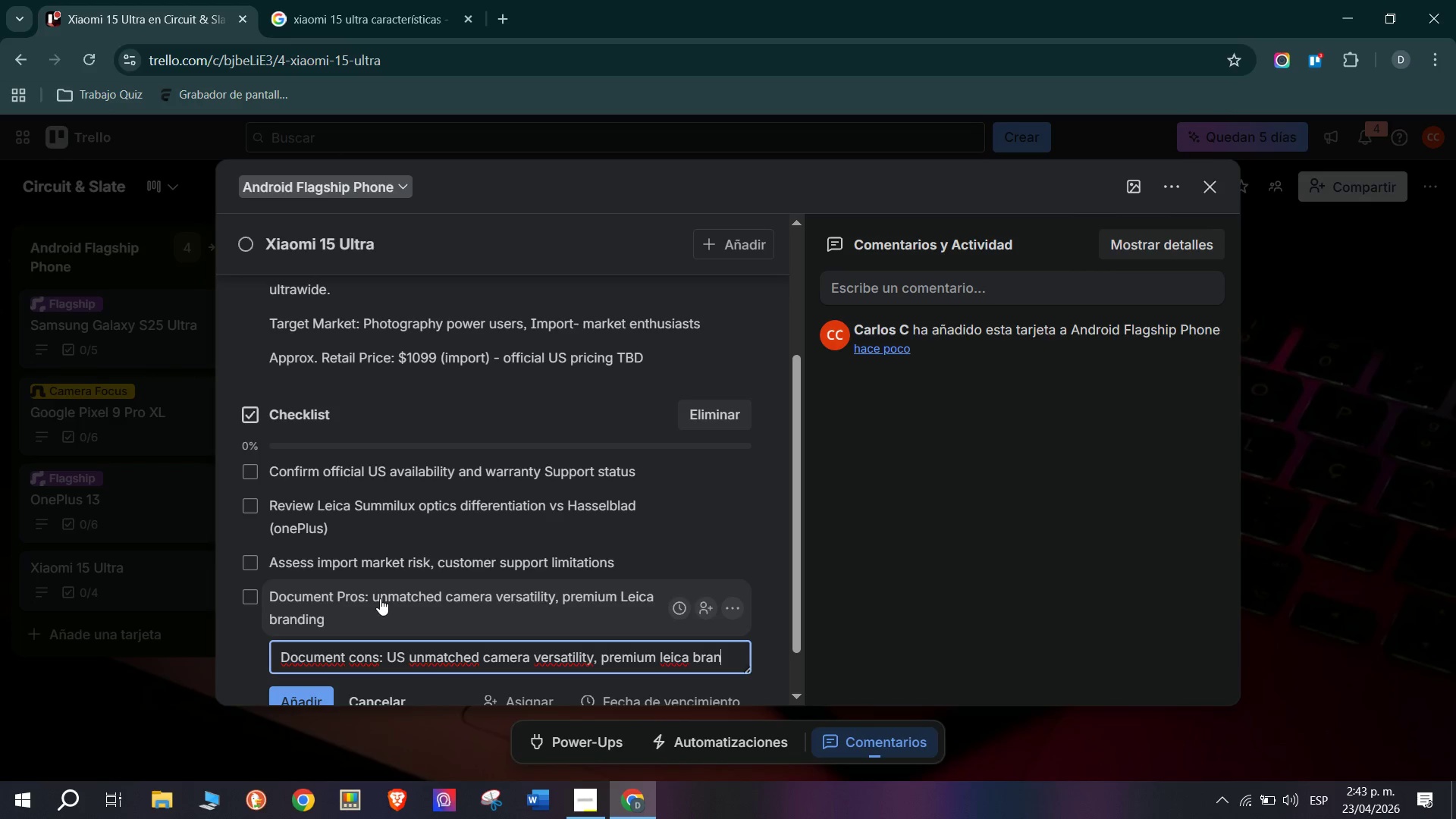 
type(ding)
 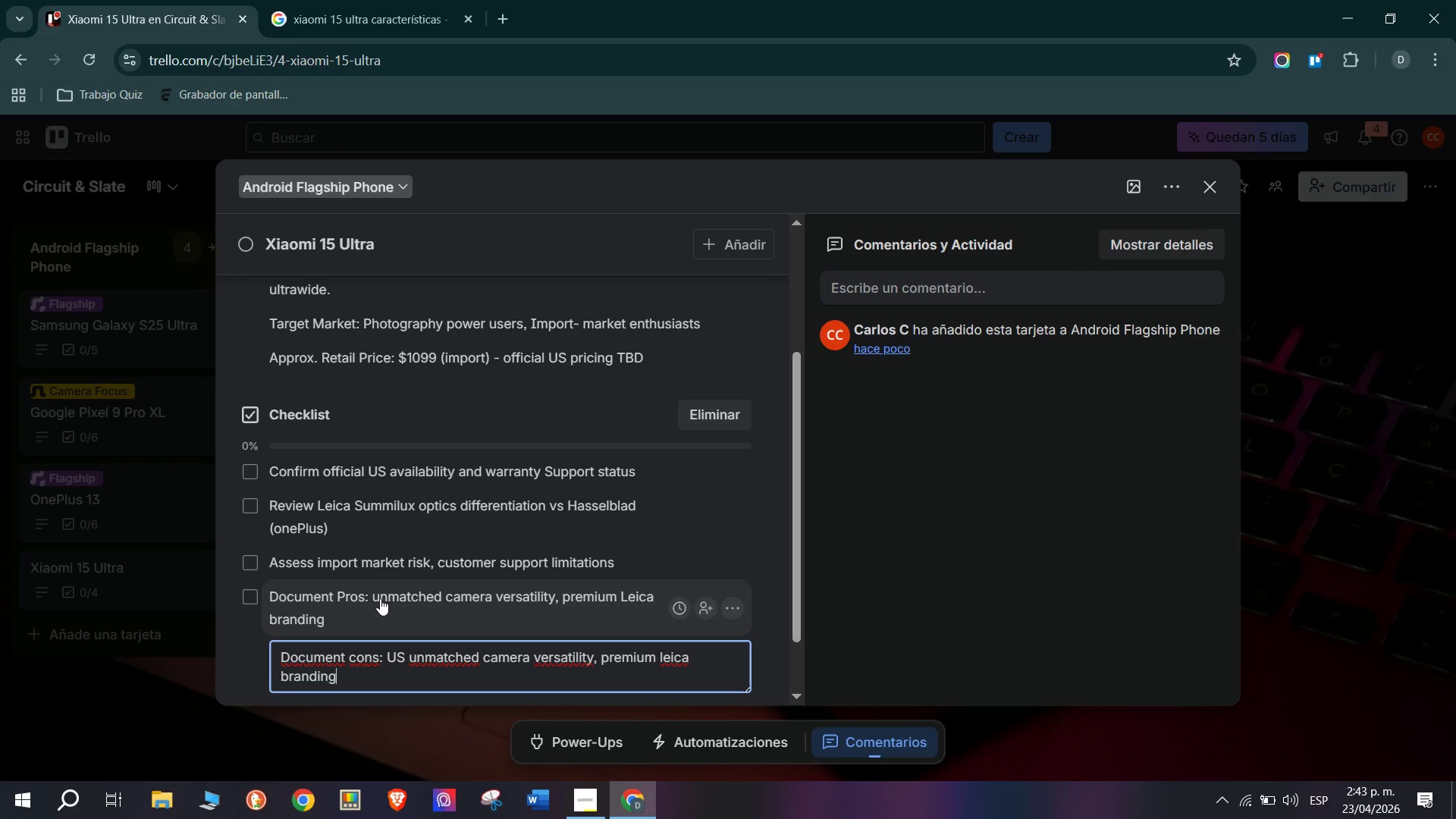 
wait(10.77)
 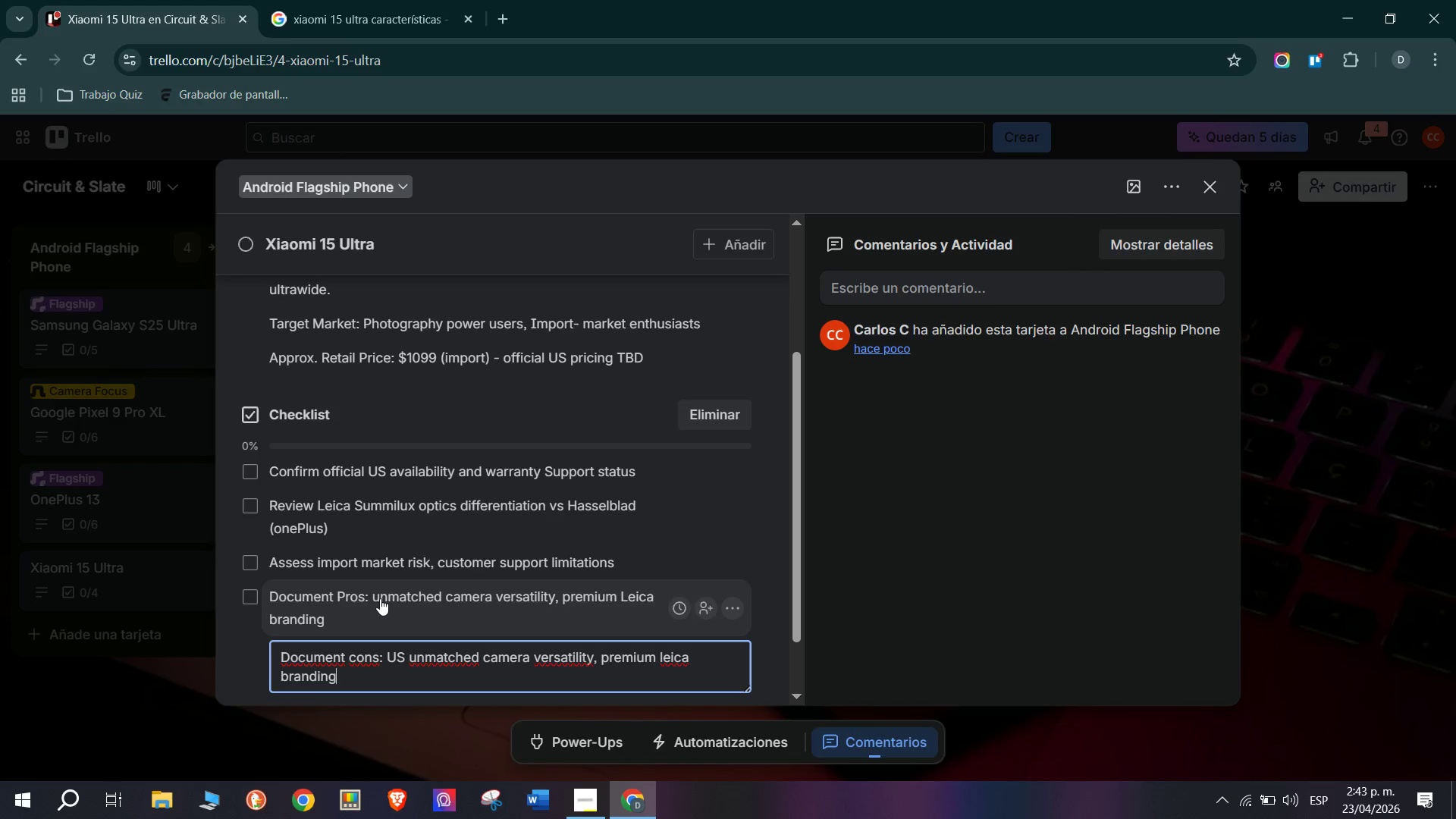 
key(Enter)
 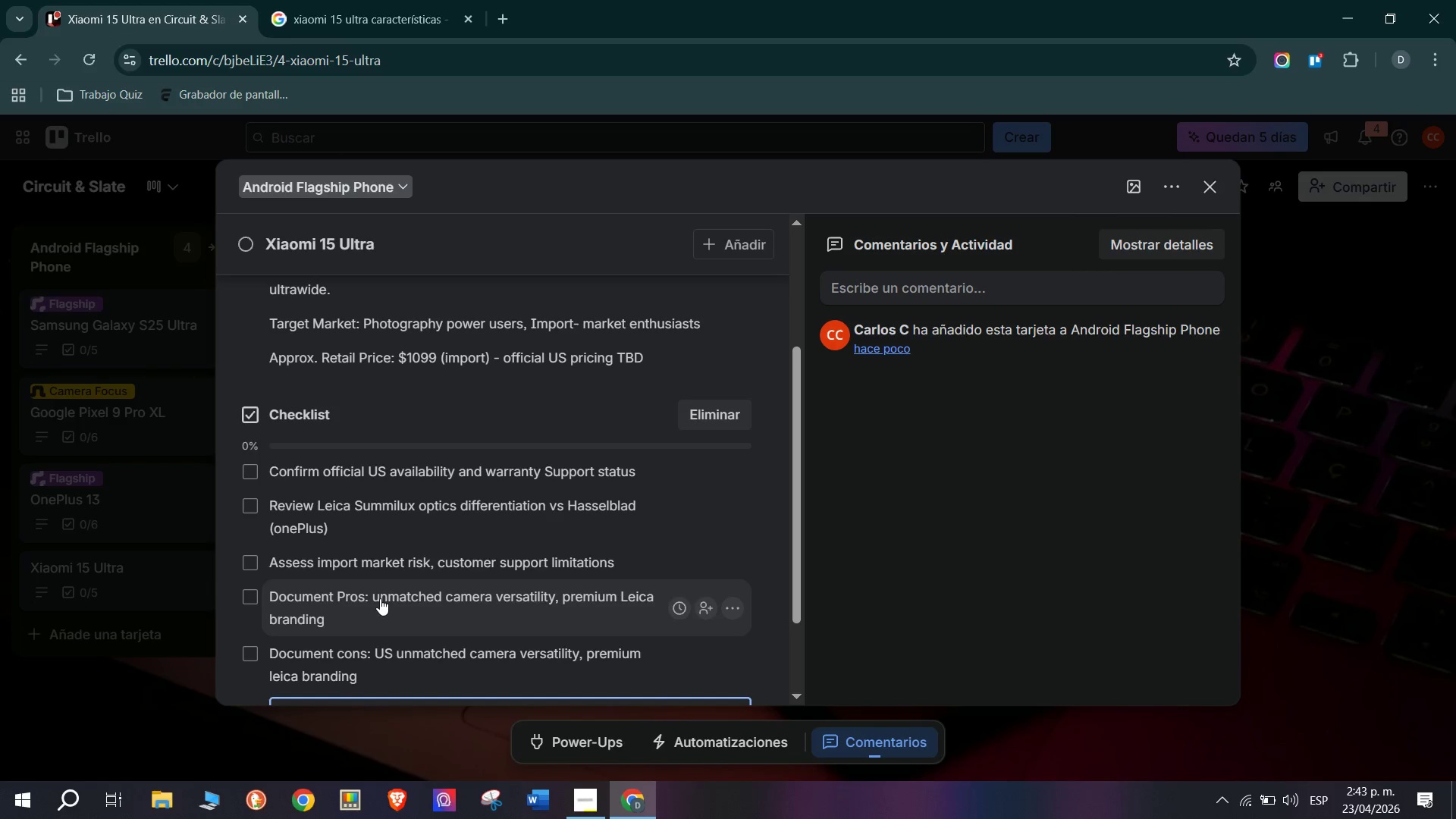 
type(Compare camera output side-by-sdside with pic)
key(Backspace)
type(xel 9 pro XO)
key(Backspace)
type(`)
key(Backspace)
type(L)
 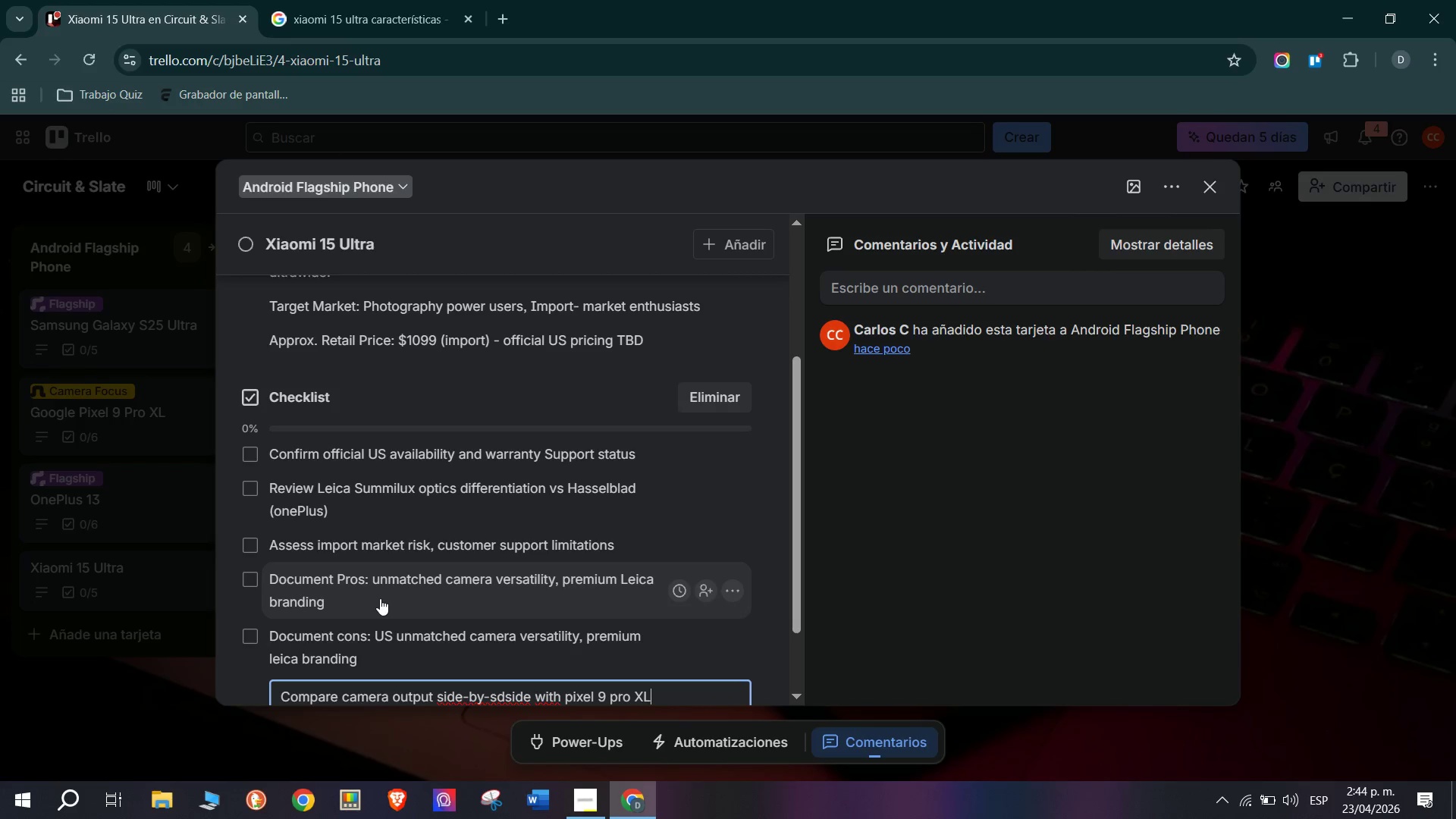 
key(Enter)
 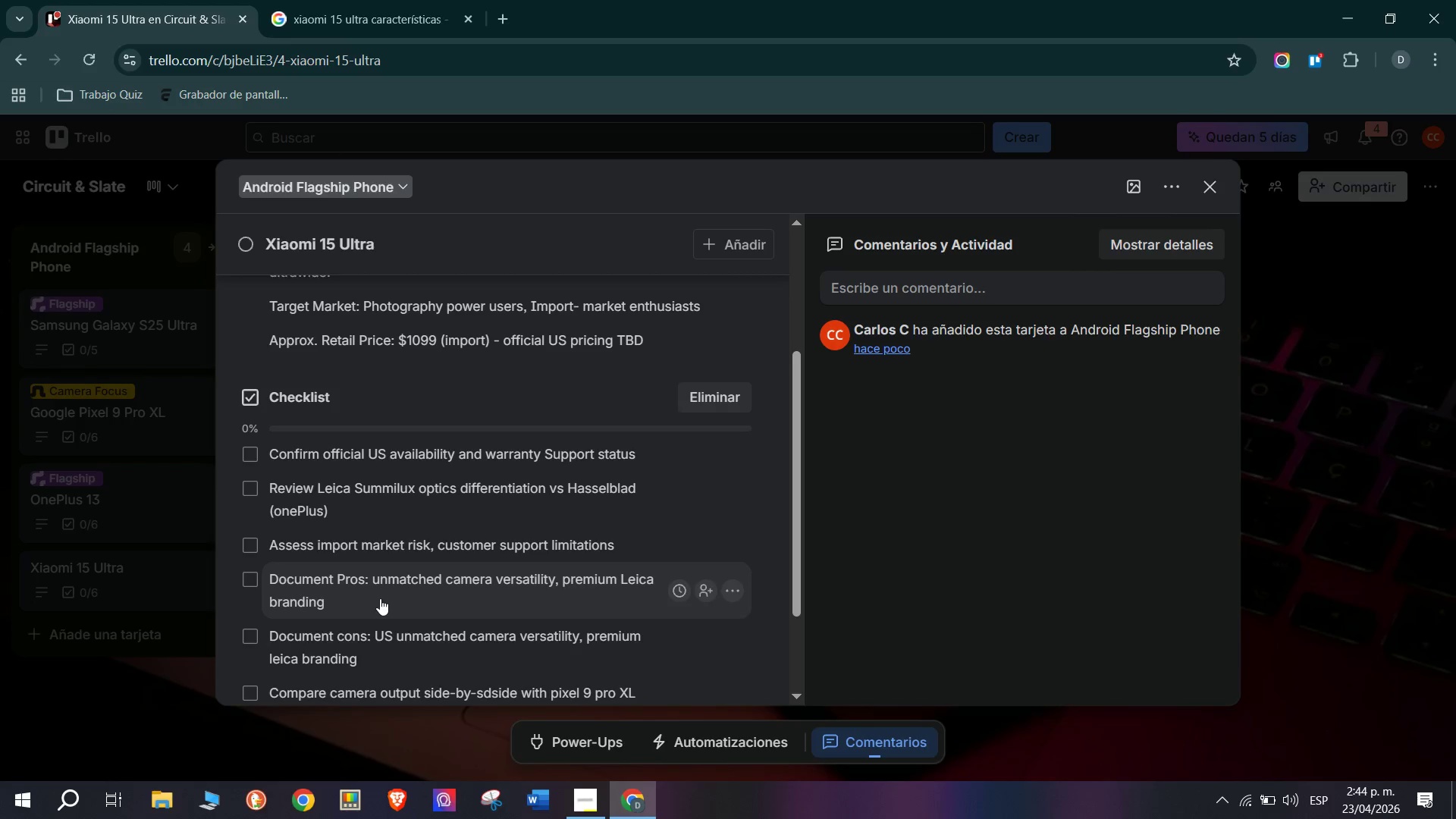 
scroll: coordinate [544, 428], scroll_direction: up, amount: 1.0
 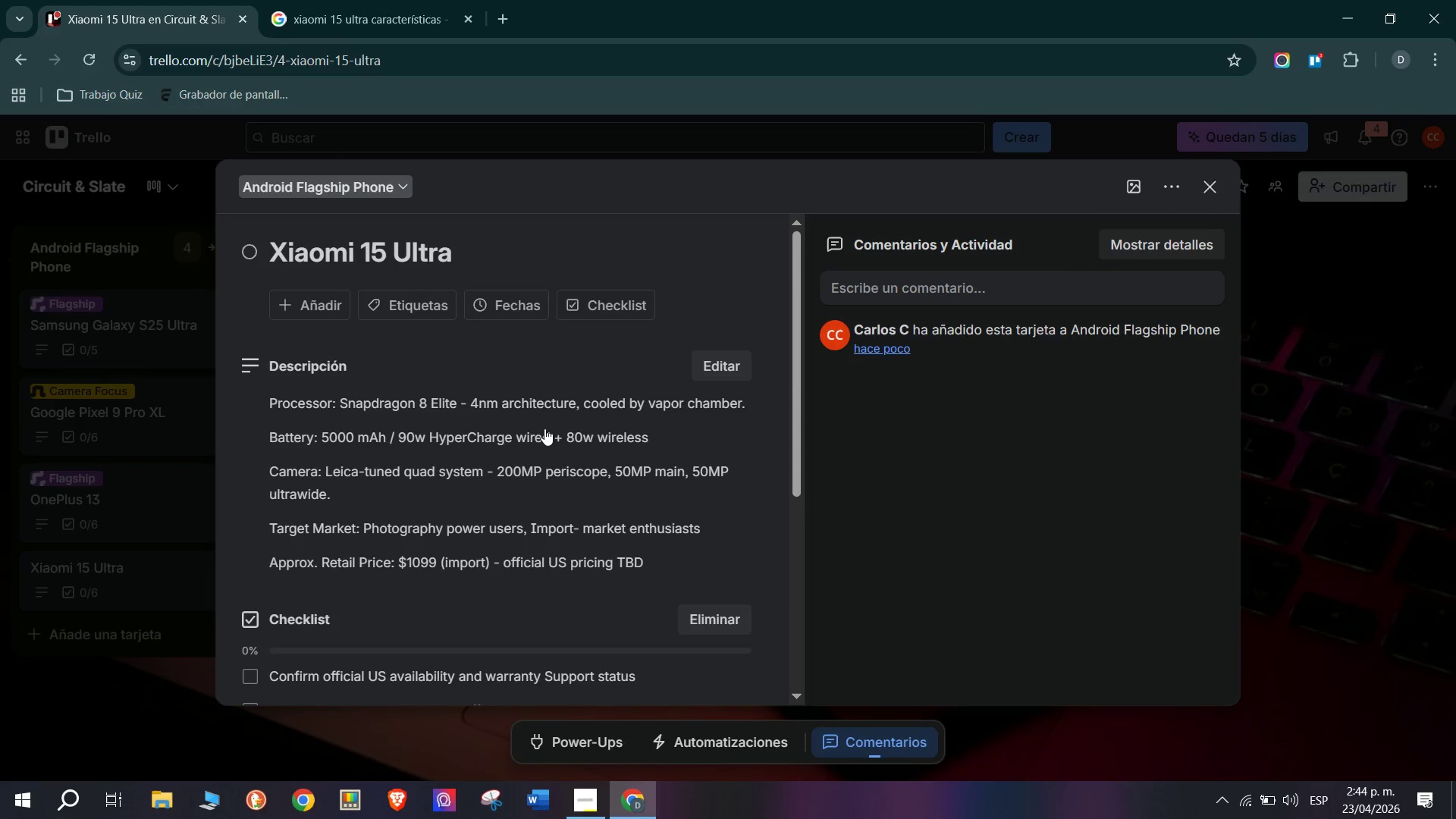 
left_click([411, 303])
 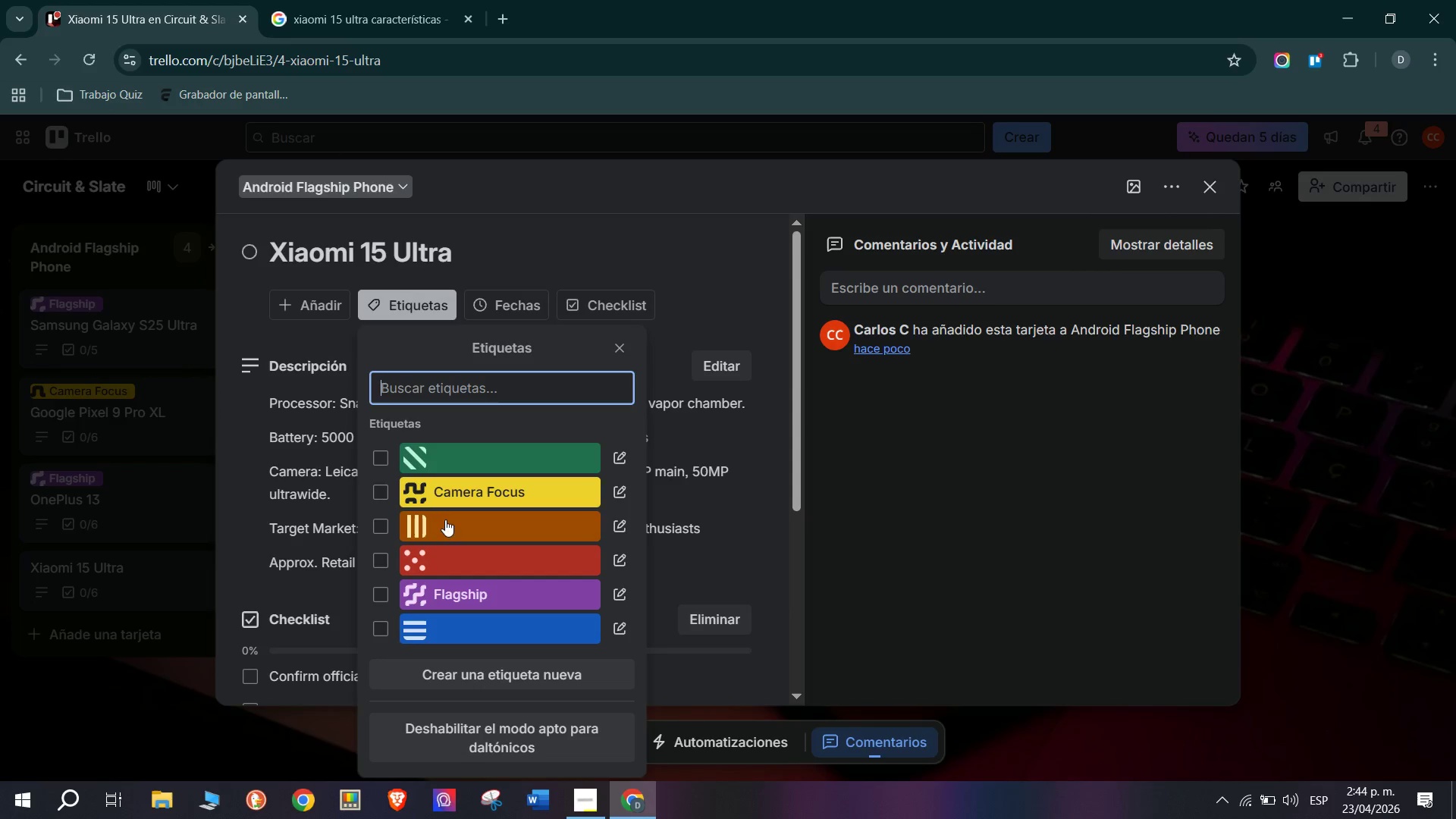 
left_click([475, 487])
 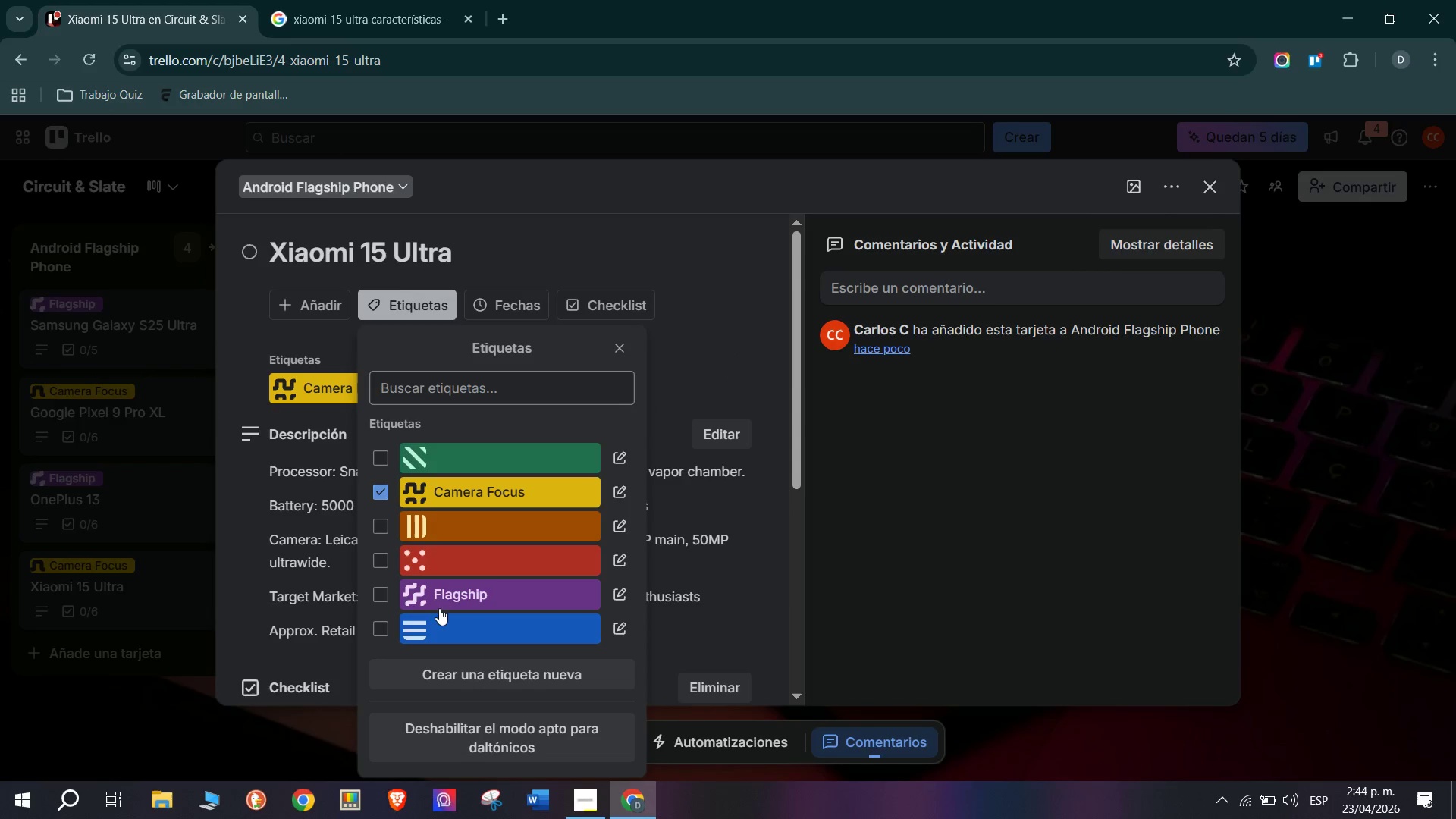 
left_click([453, 590])
 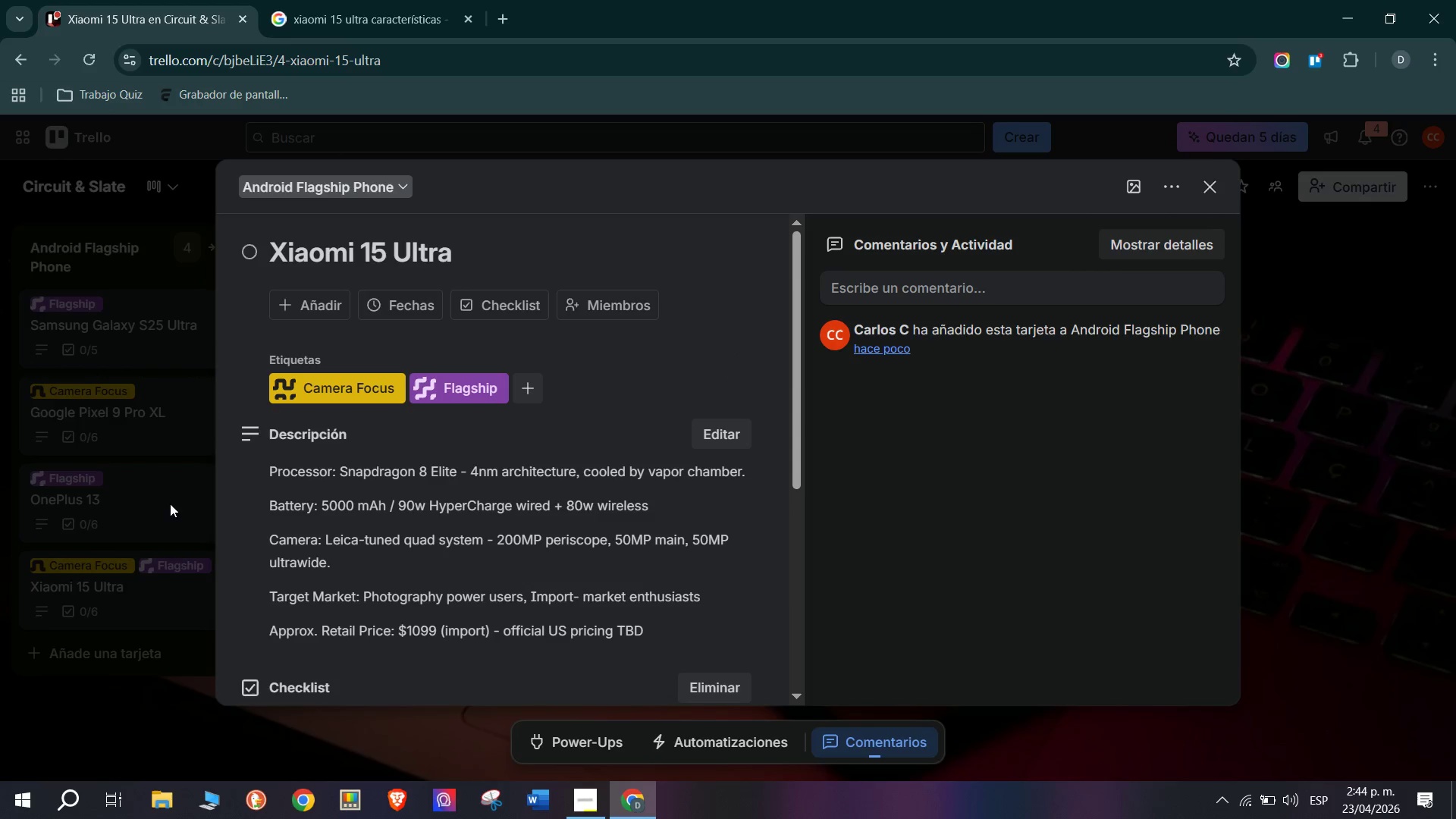 
double_click([161, 498])
 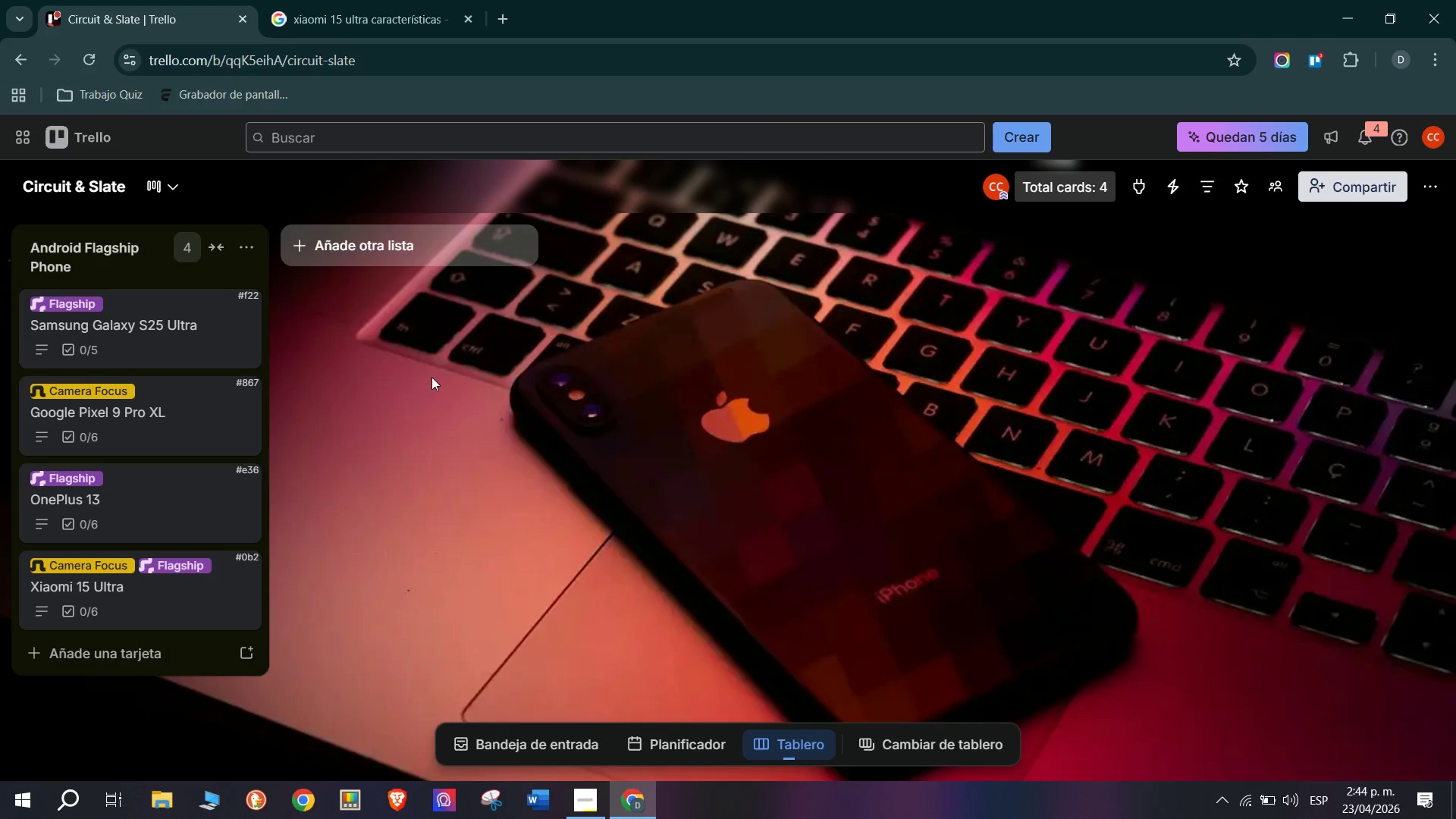 
left_click([397, 0])
 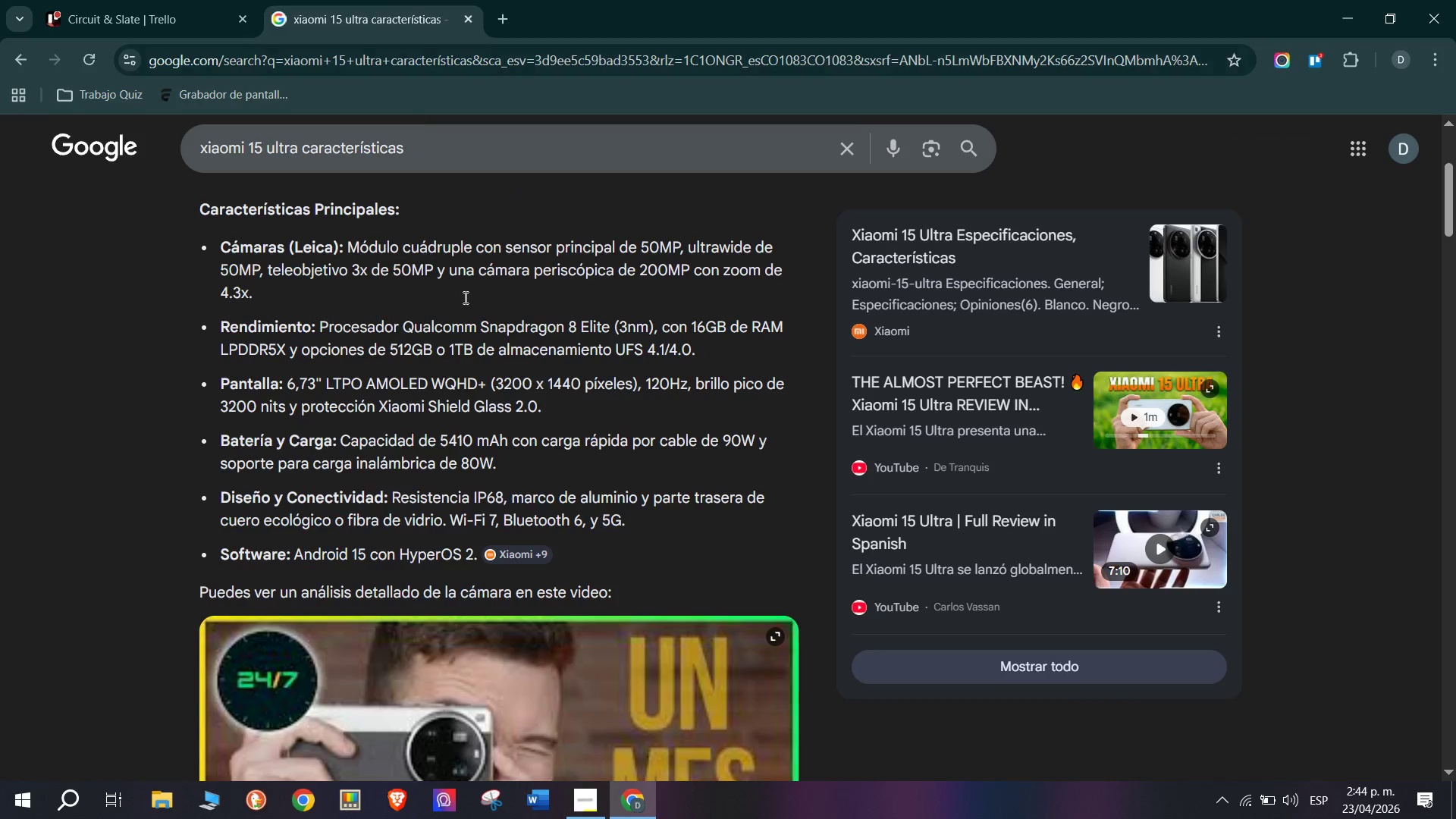 
scroll: coordinate [482, 376], scroll_direction: none, amount: 0.0
 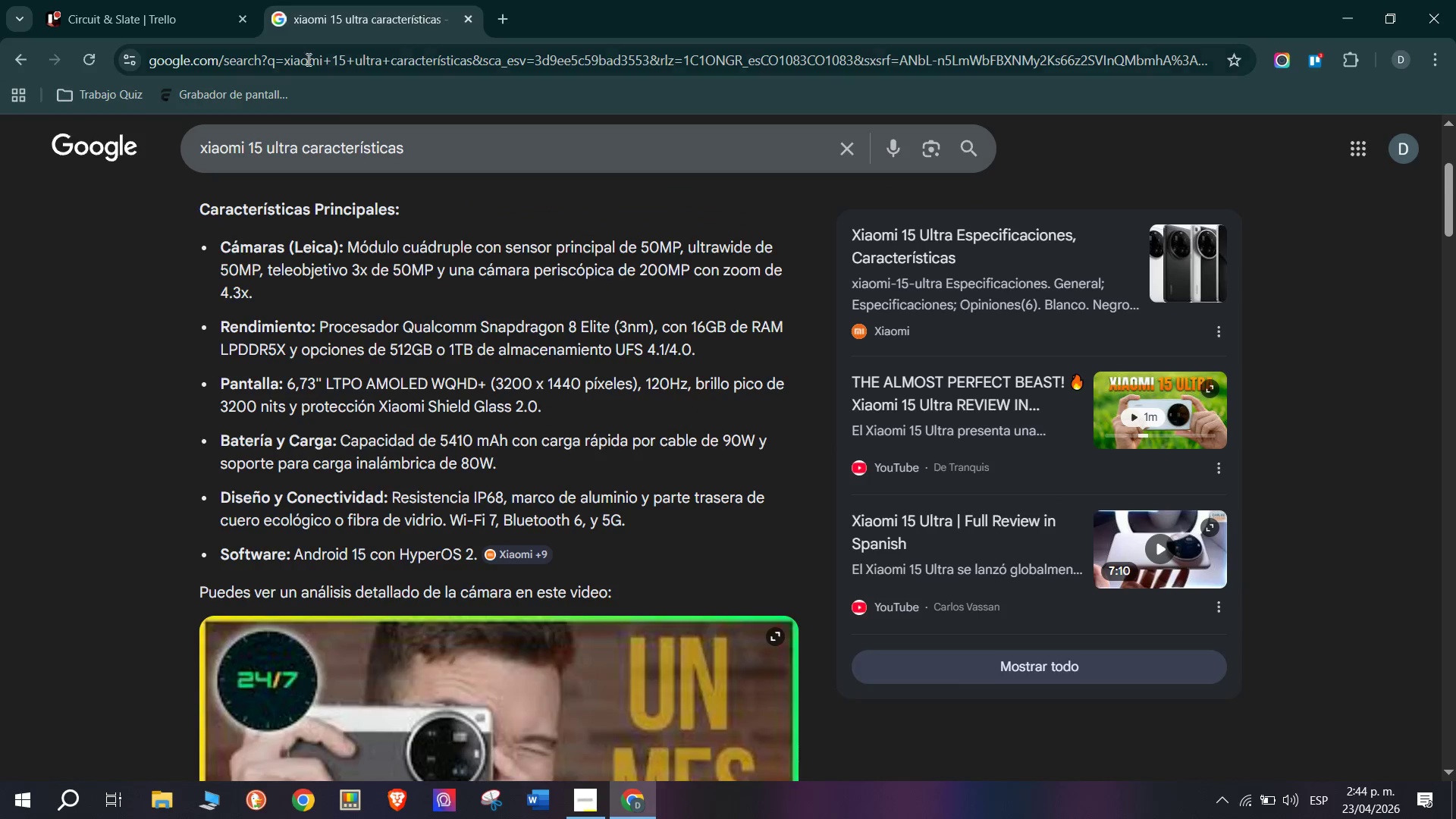 
left_click([152, 0])
 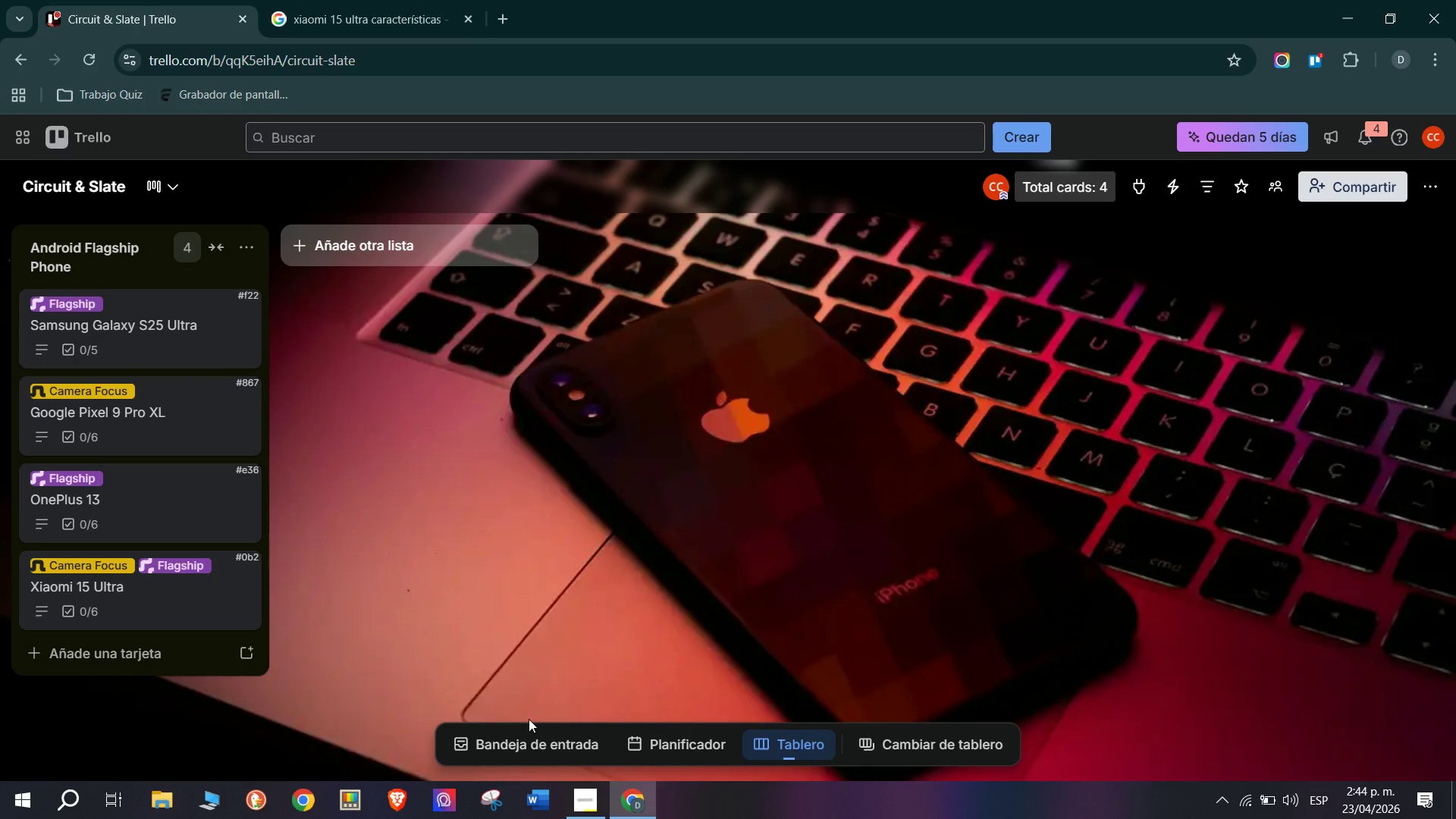 